 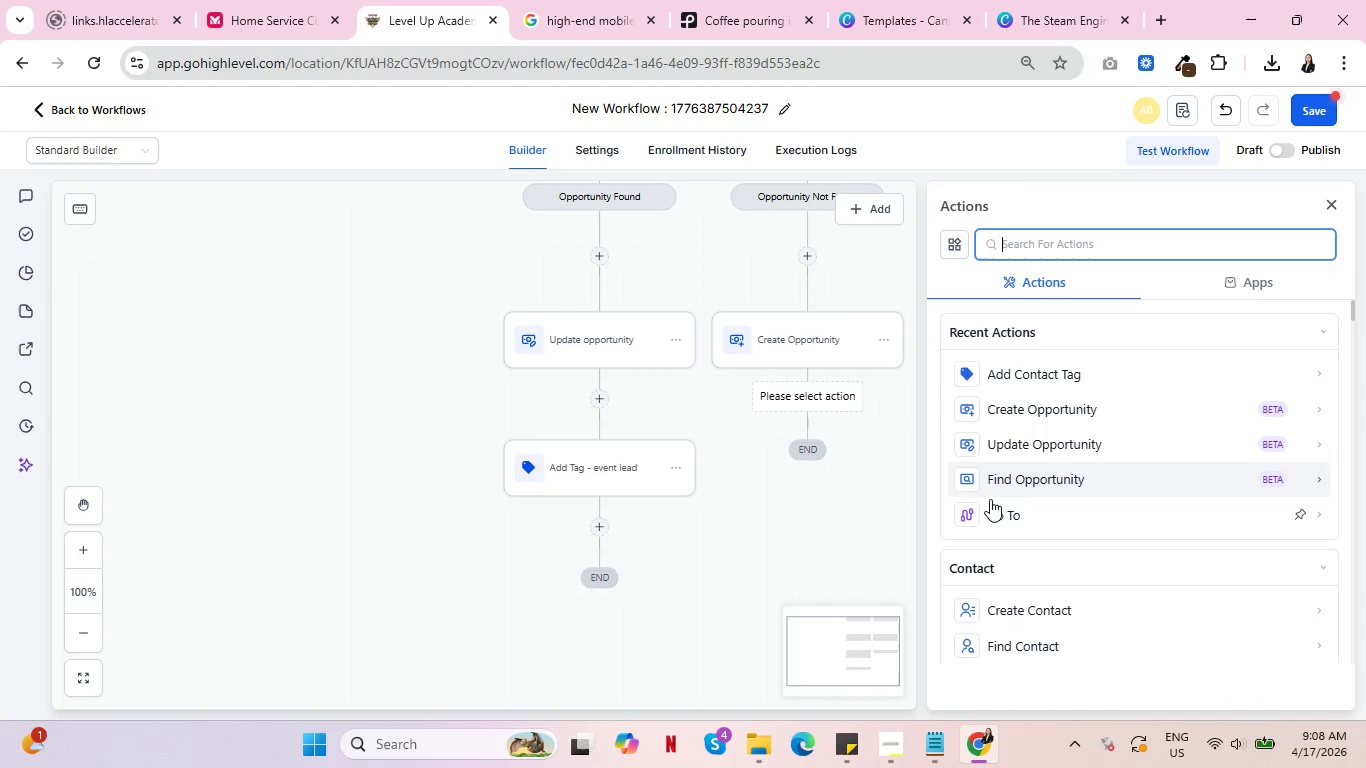 
left_click([995, 506])
 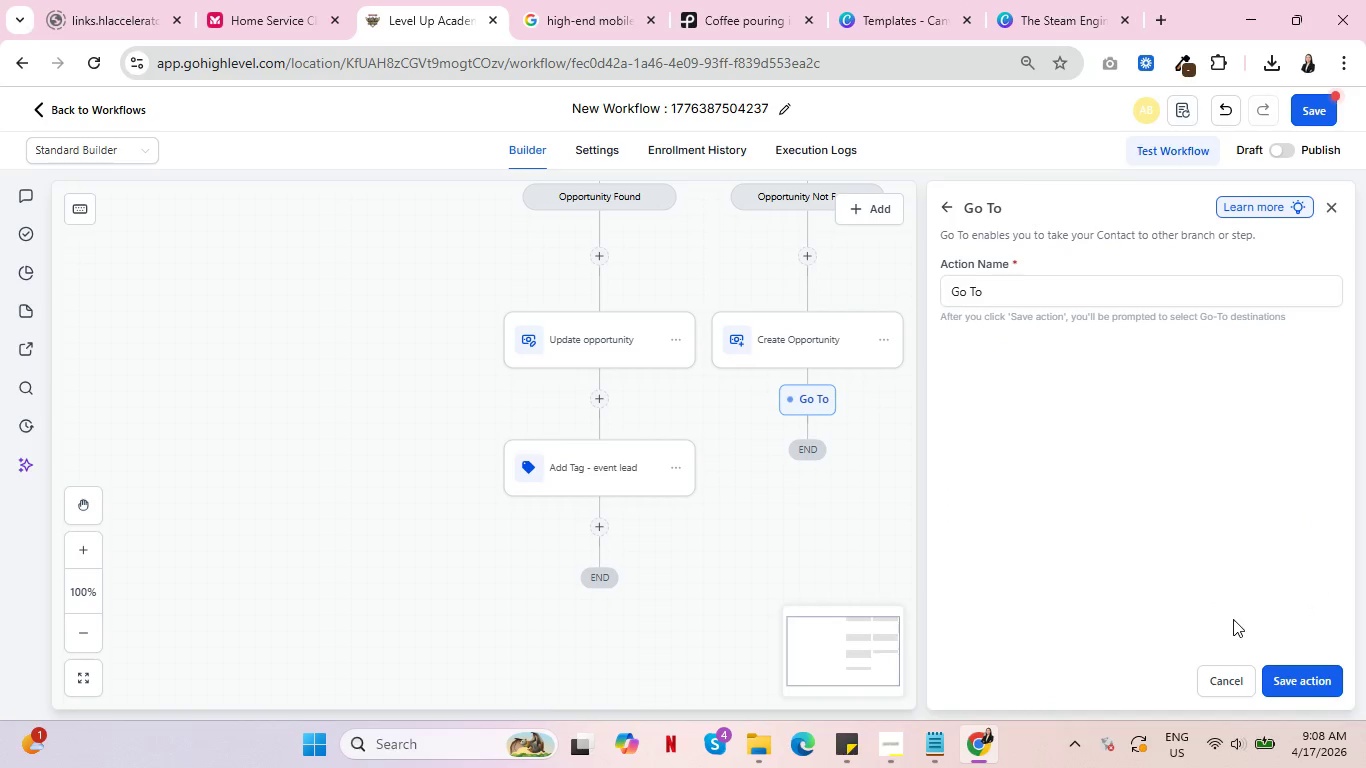 
wait(5.16)
 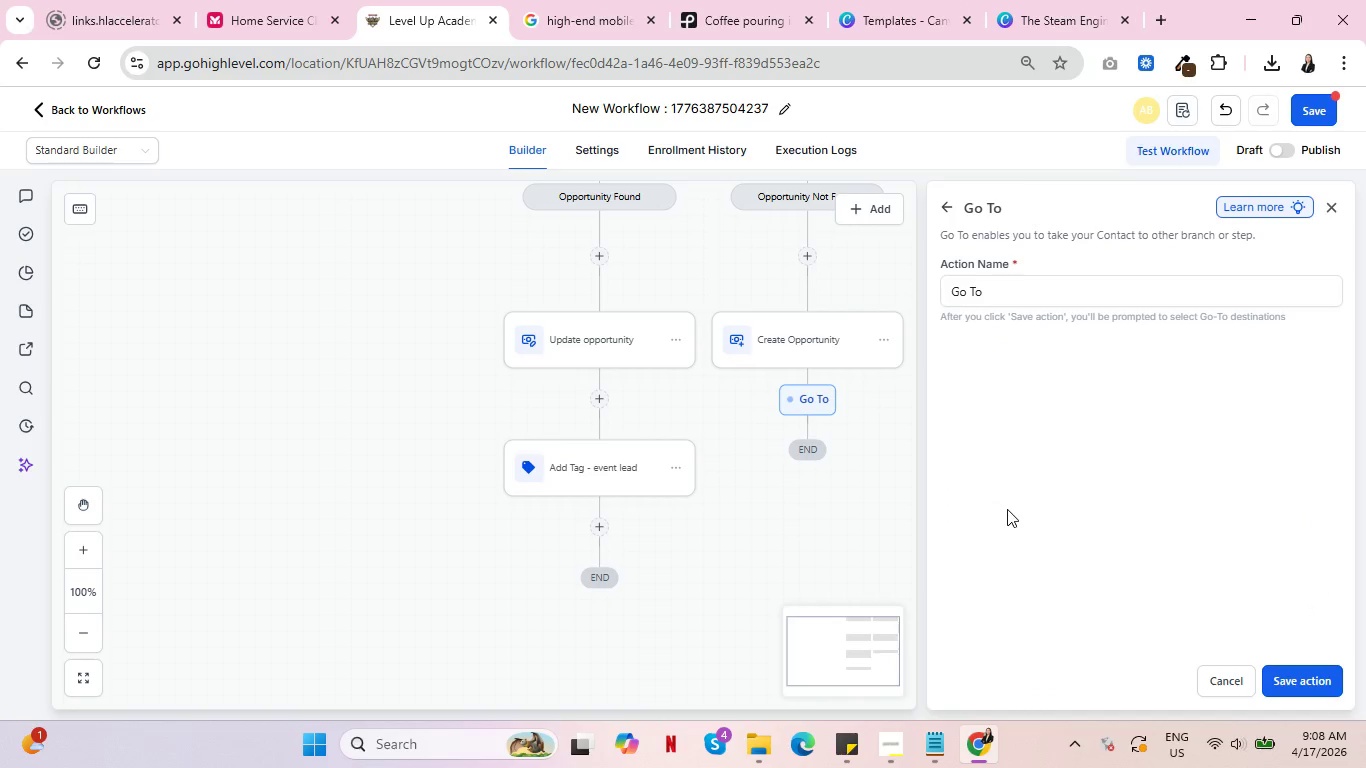 
left_click([1288, 674])
 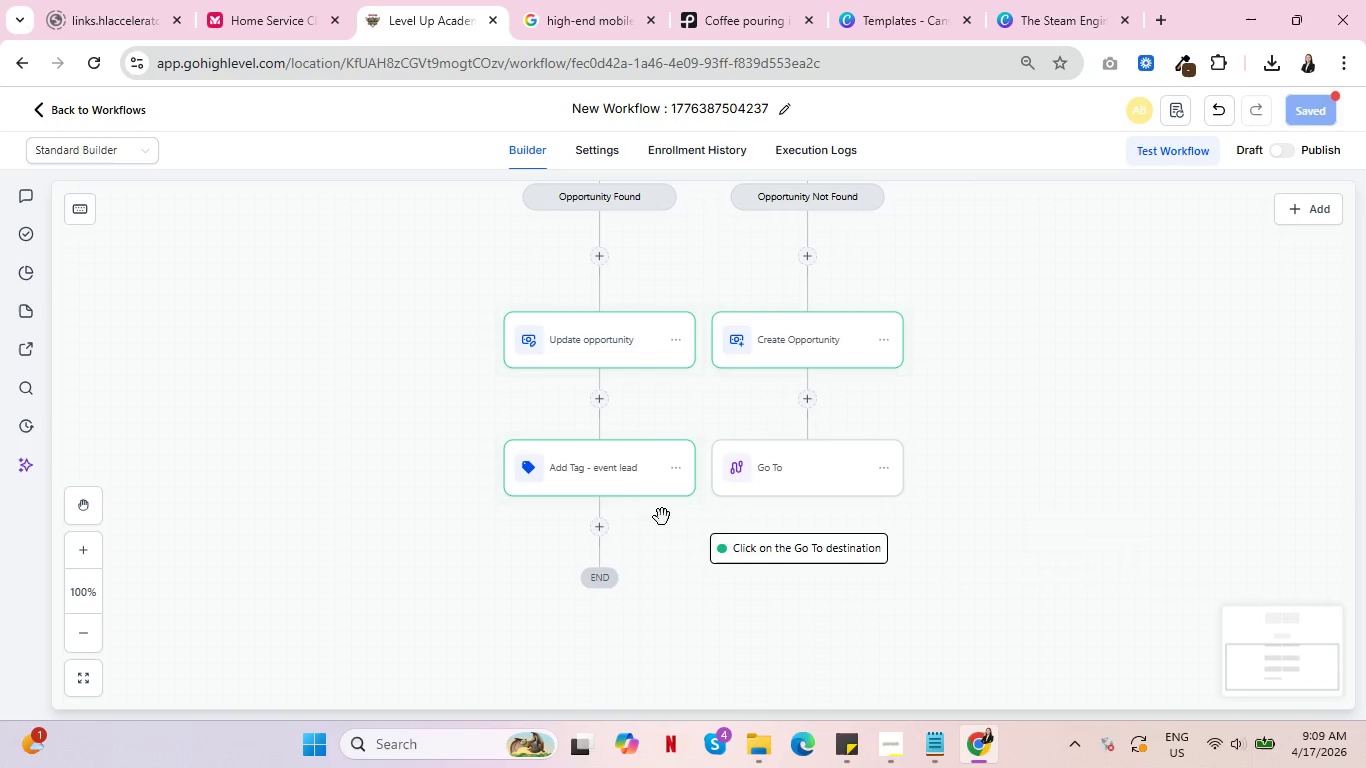 
left_click([598, 475])
 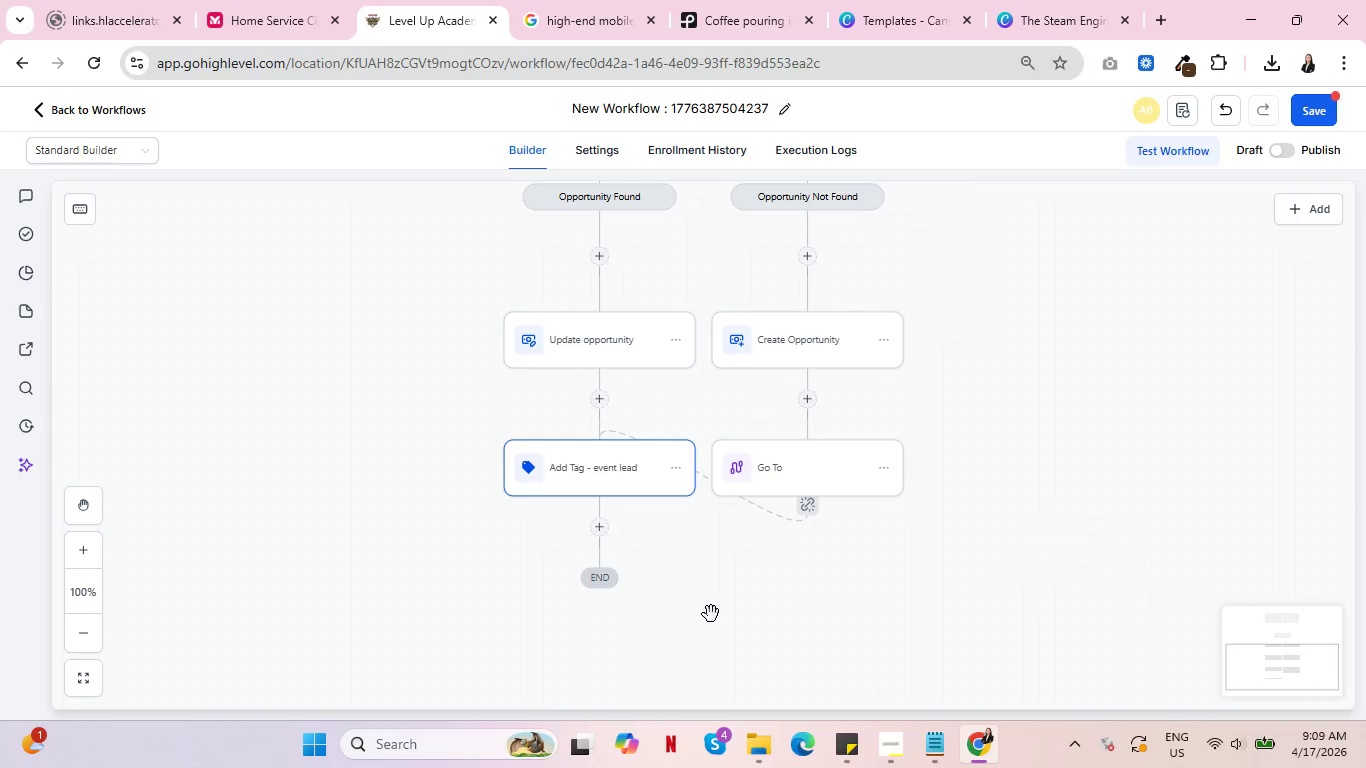 
scroll: coordinate [750, 572], scroll_direction: up, amount: 3.0
 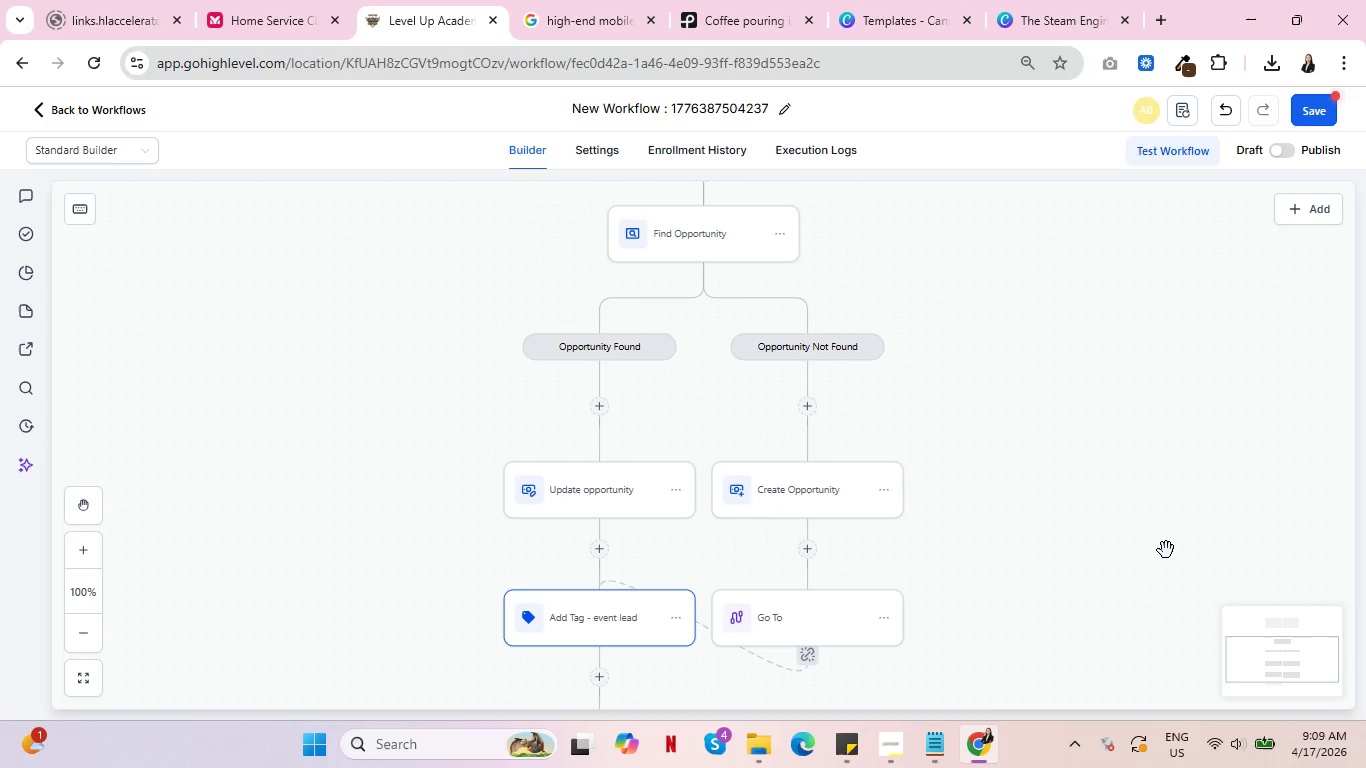 
scroll: coordinate [1163, 549], scroll_direction: down, amount: 4.0
 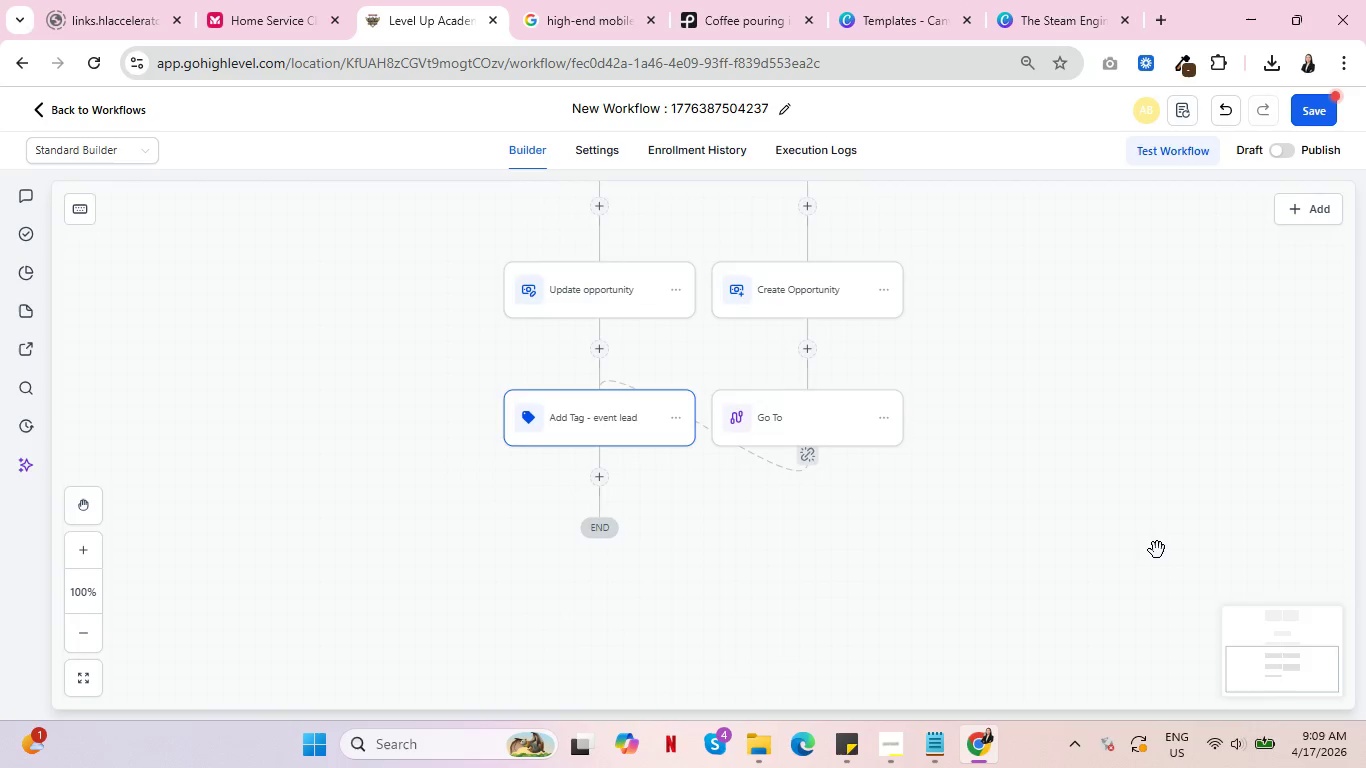 
scroll: coordinate [1148, 544], scroll_direction: up, amount: 6.0
 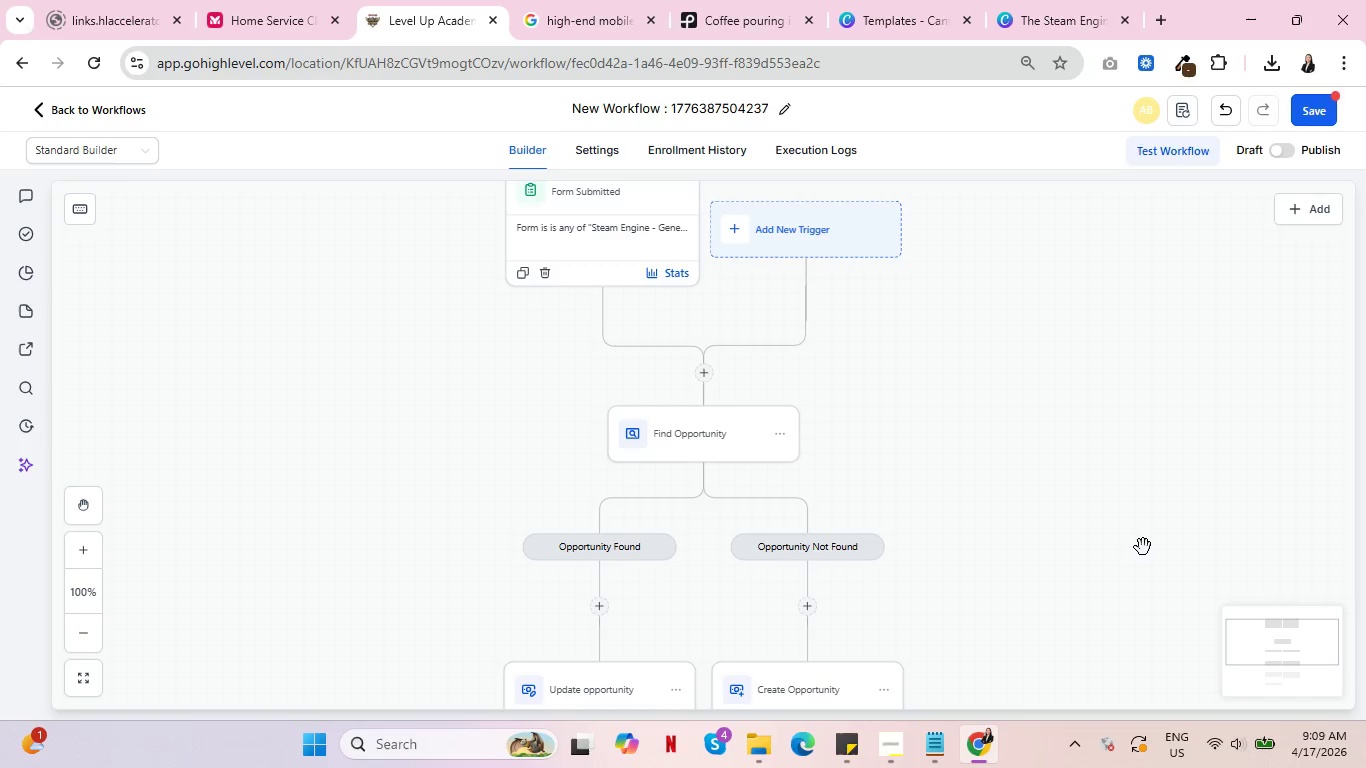 
left_click([908, 740])